 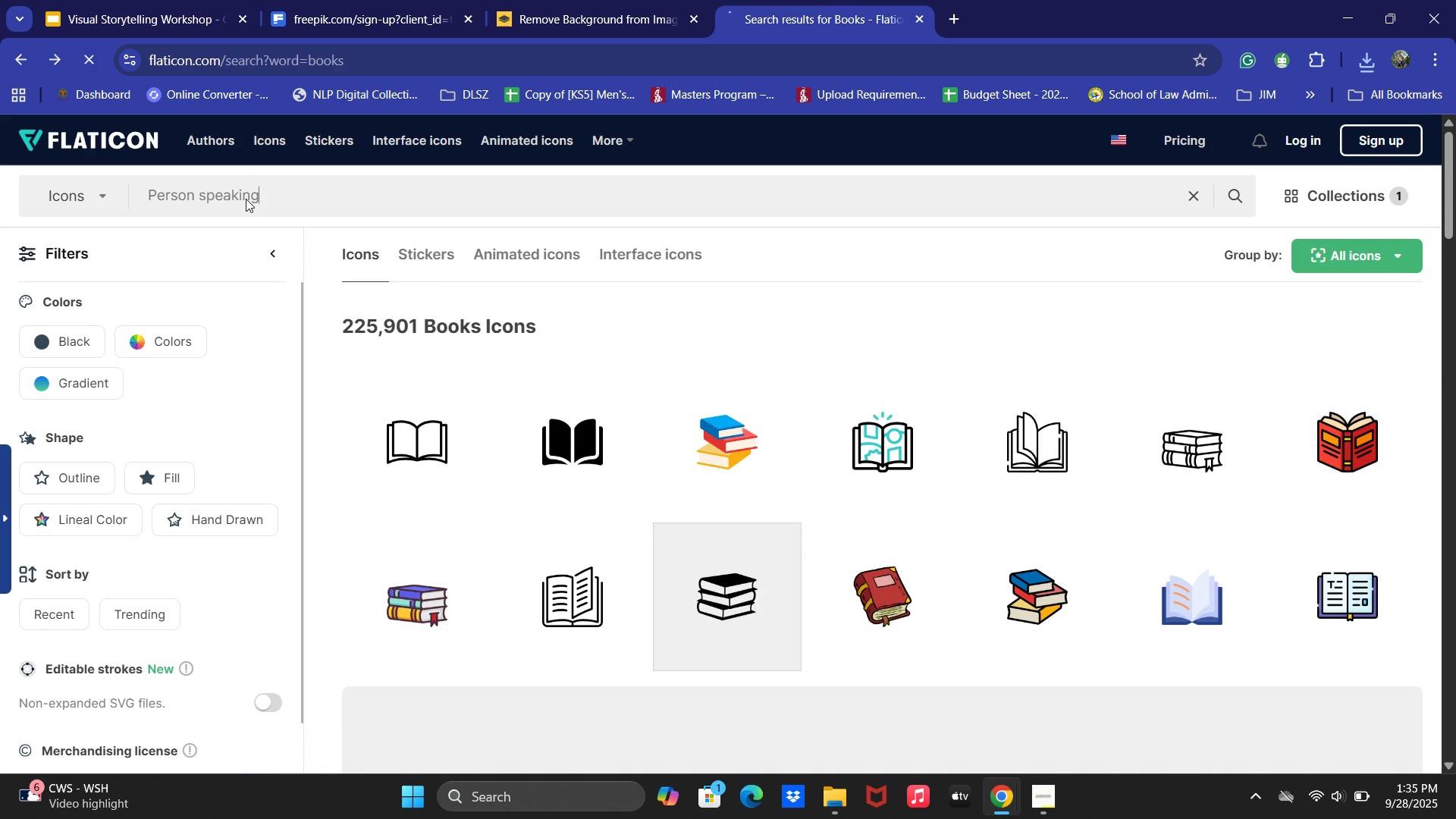 
key(Enter)
 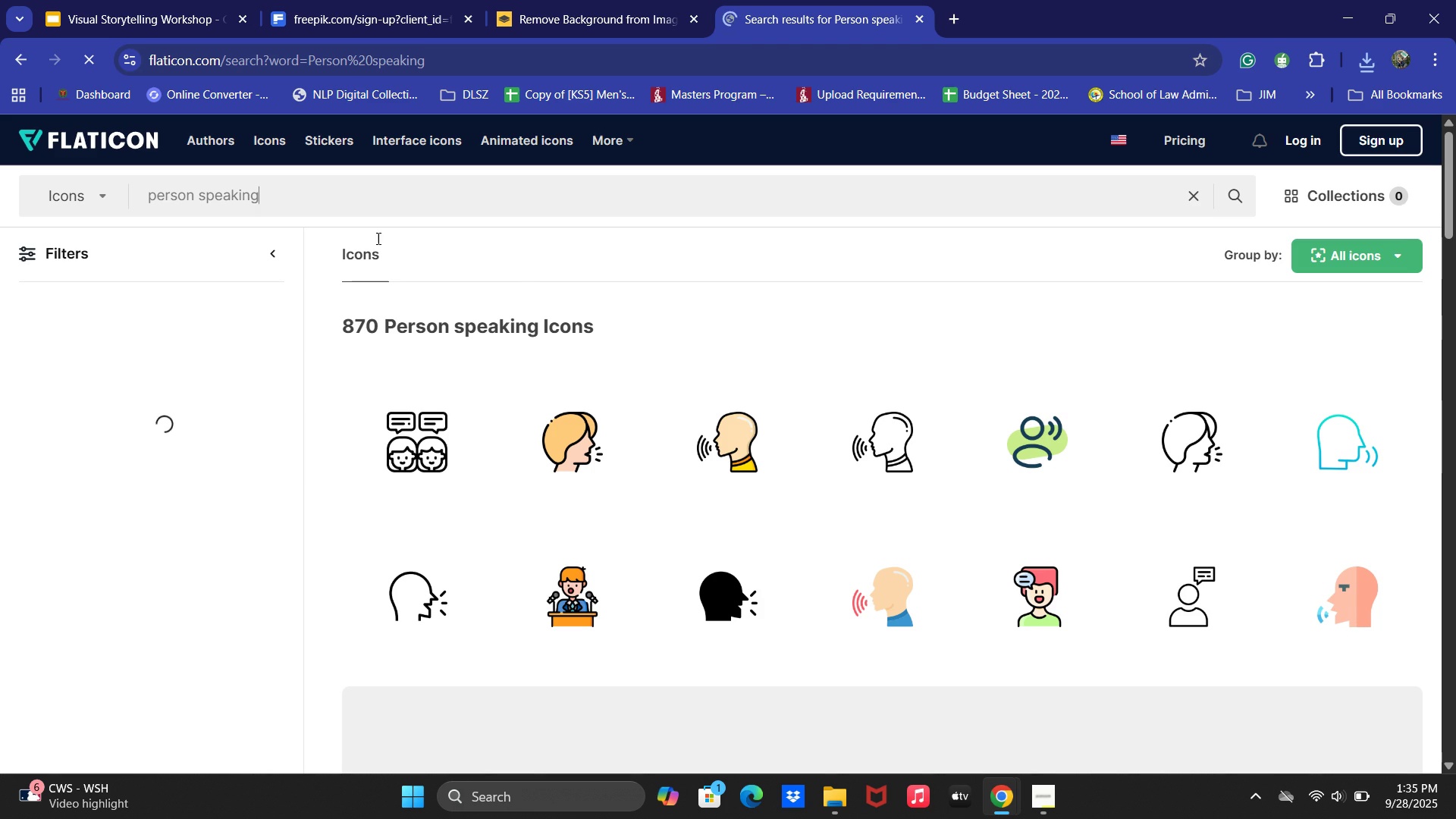 
scroll: coordinate [864, 363], scroll_direction: none, amount: 0.0
 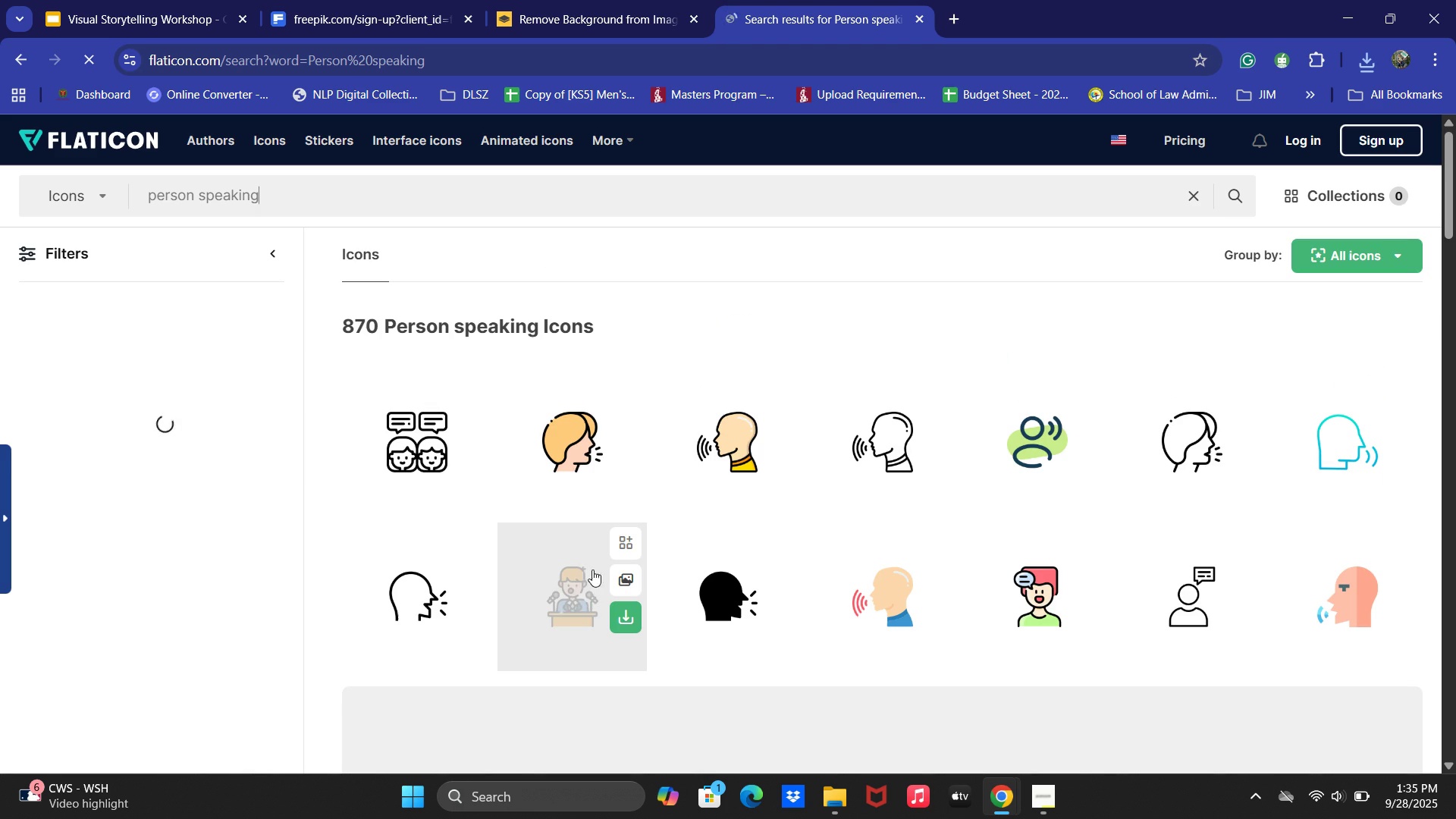 
mouse_move([598, 586])
 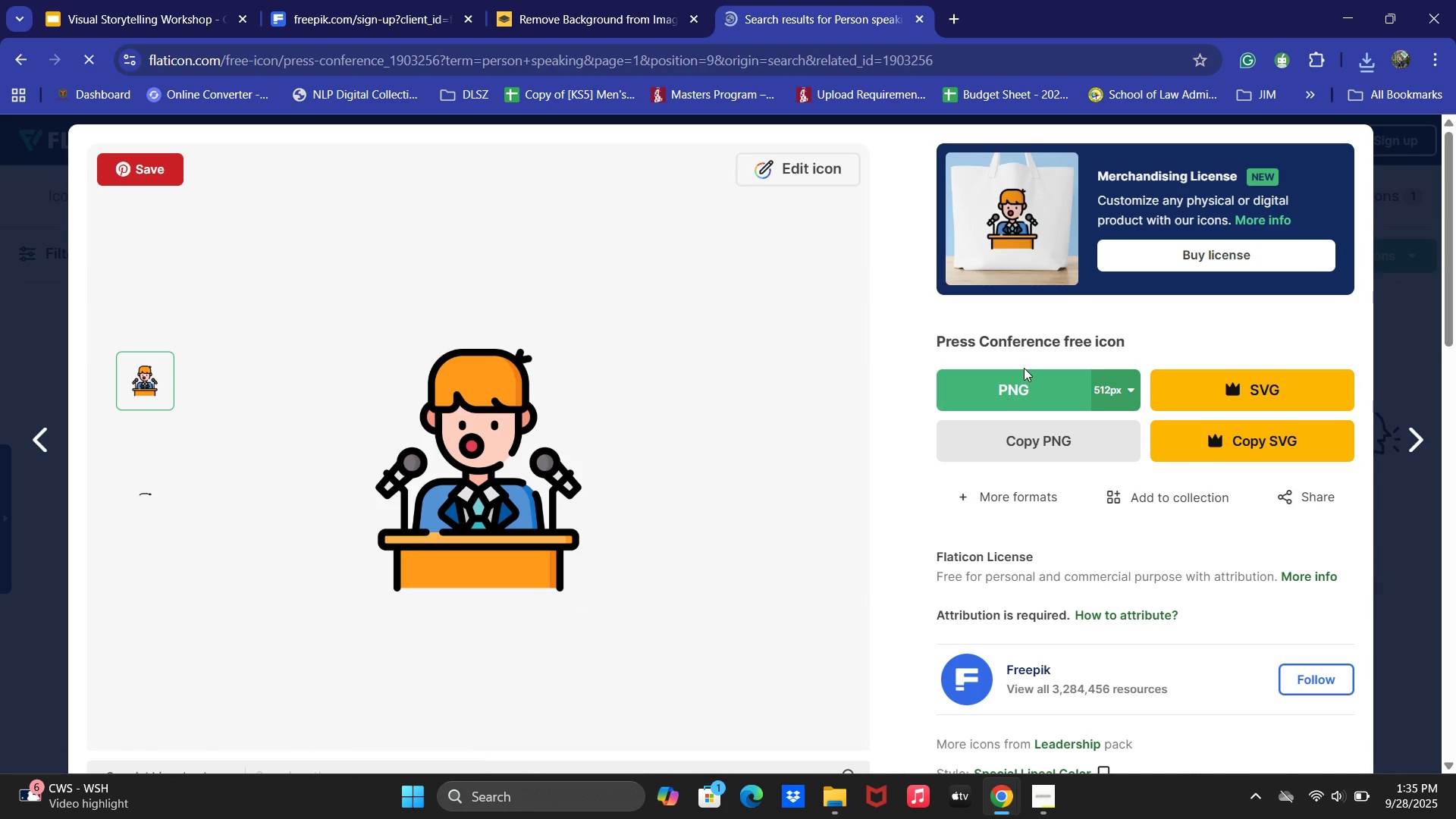 
left_click([1021, 405])
 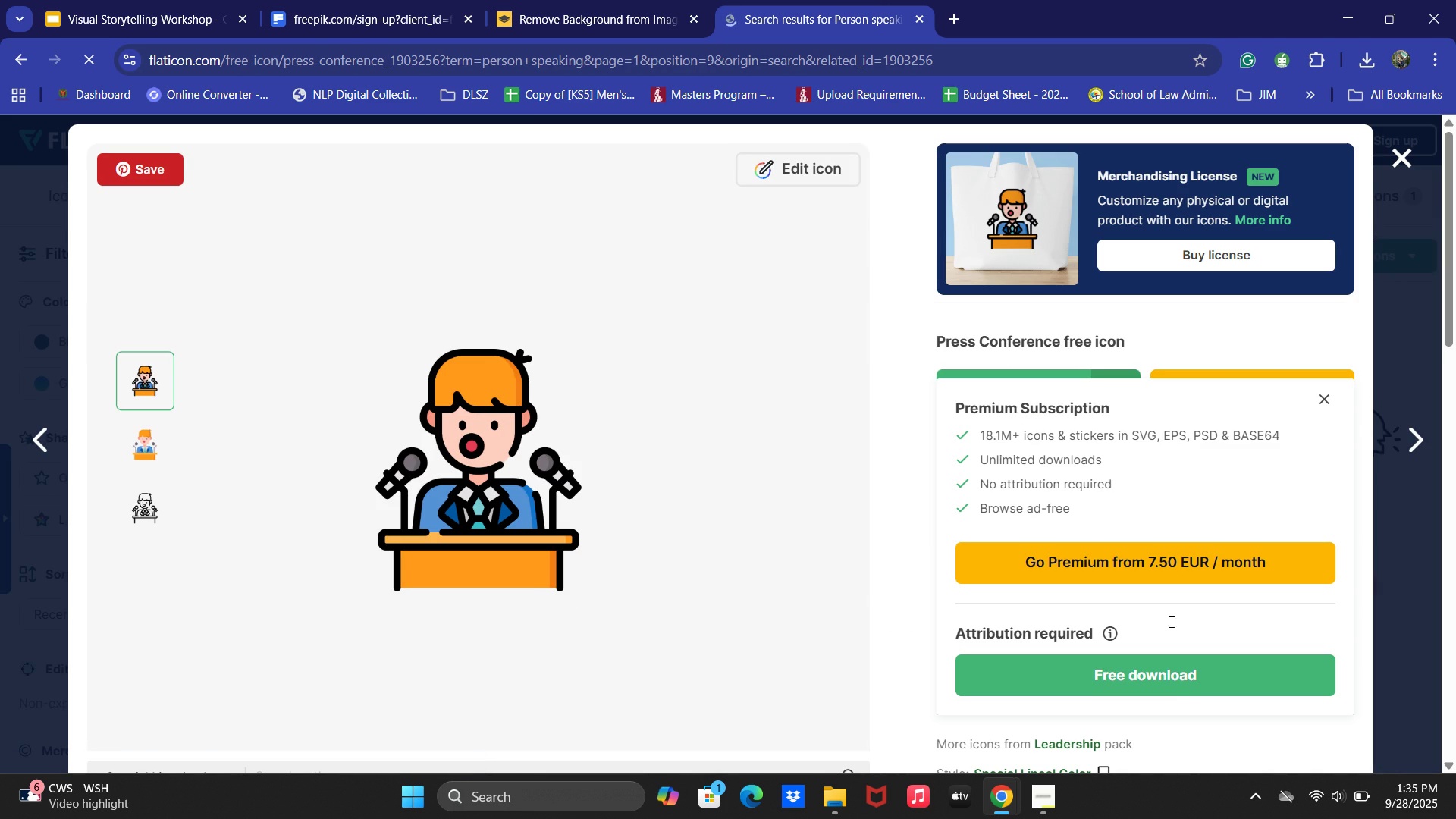 
left_click([1171, 679])
 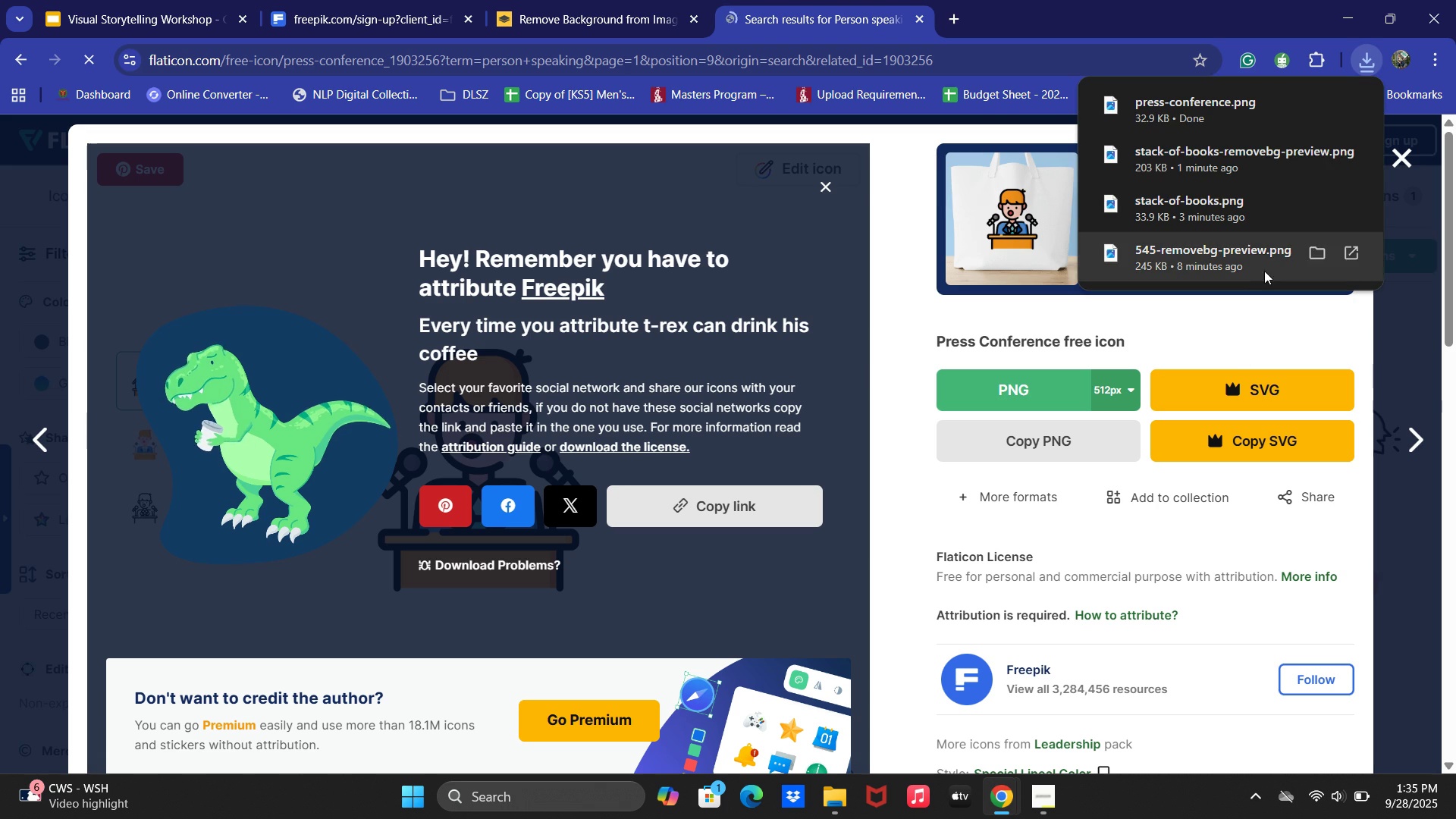 
left_click([556, 10])
 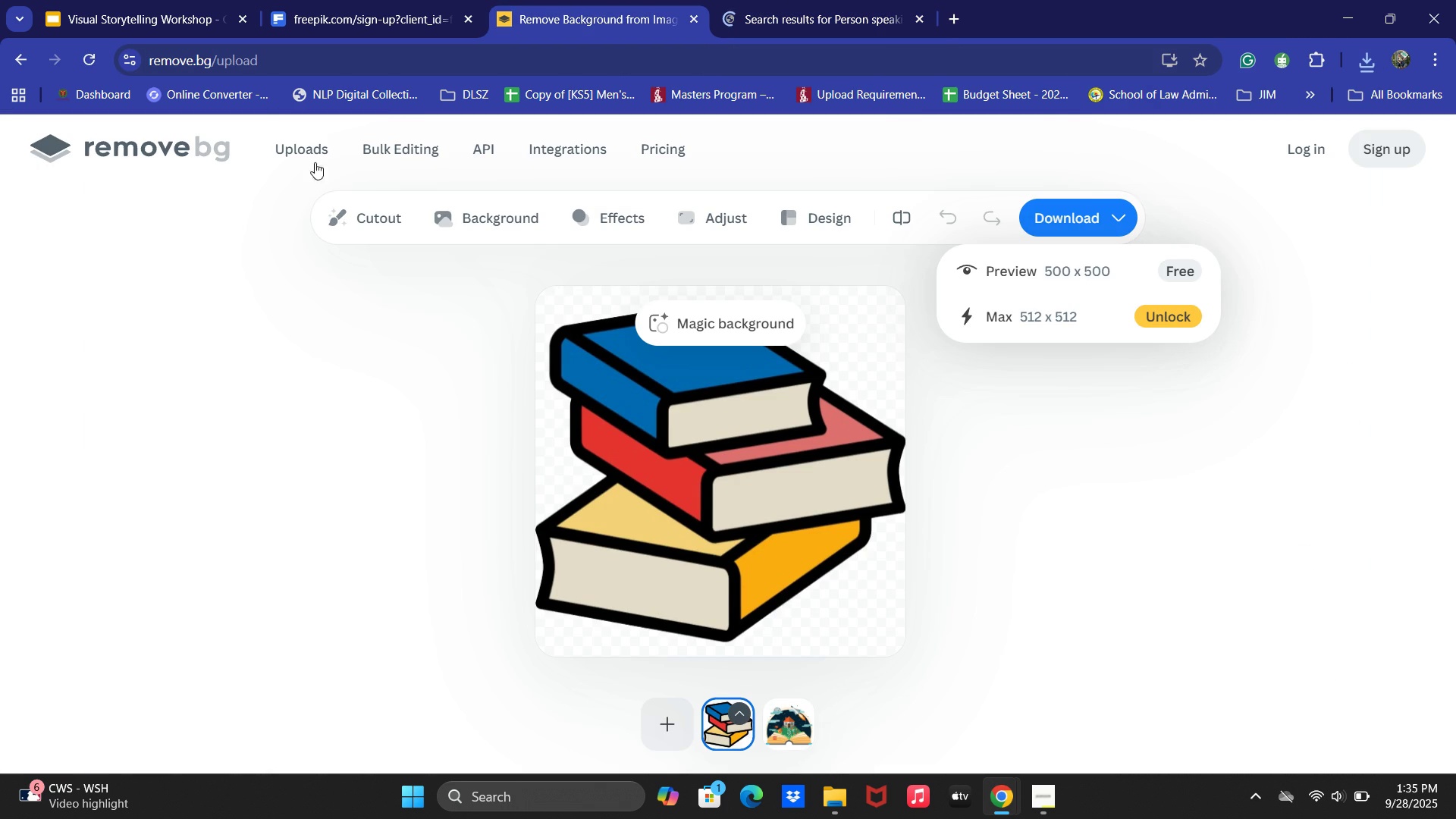 
double_click([301, 150])
 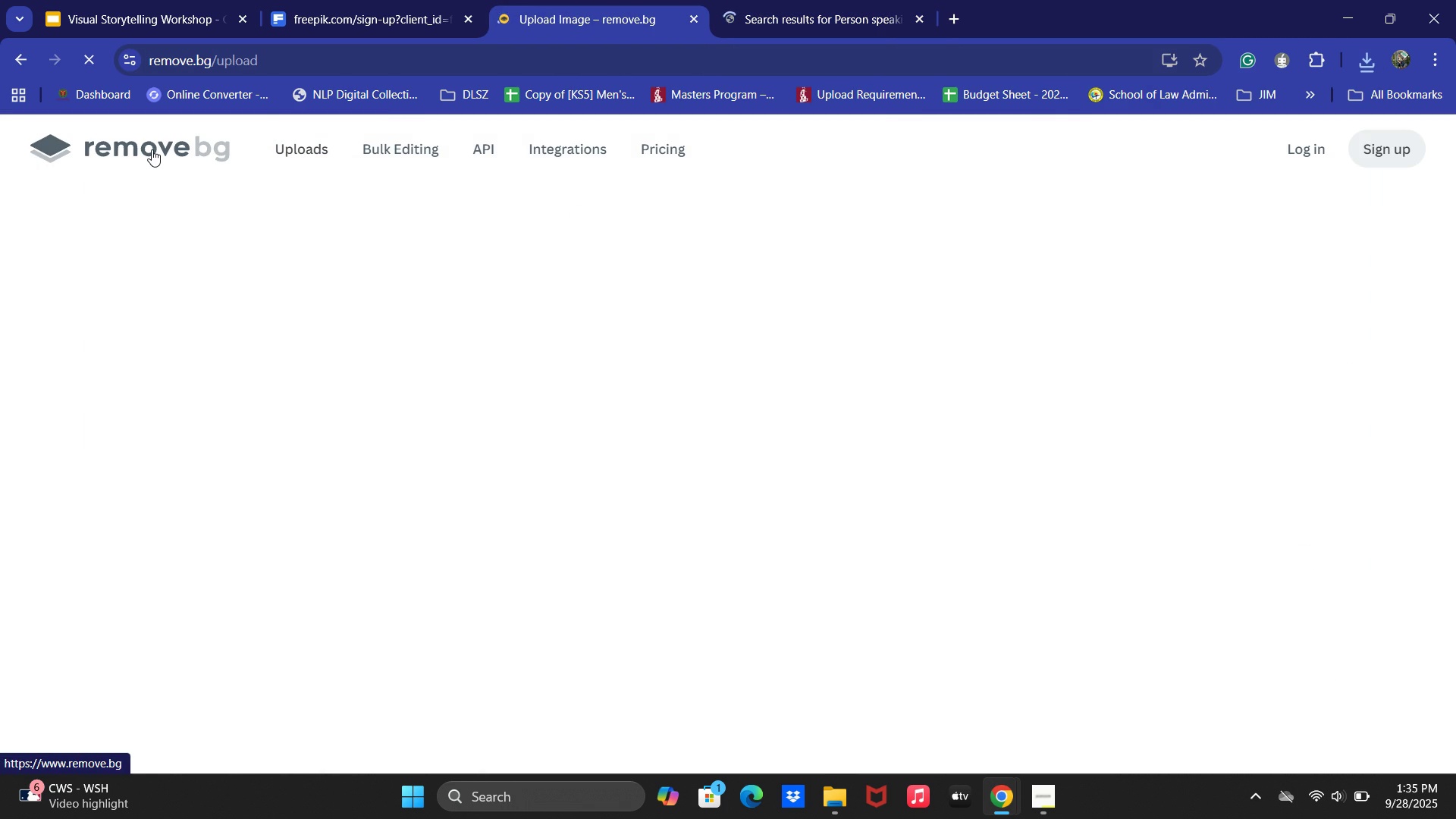 
double_click([152, 149])
 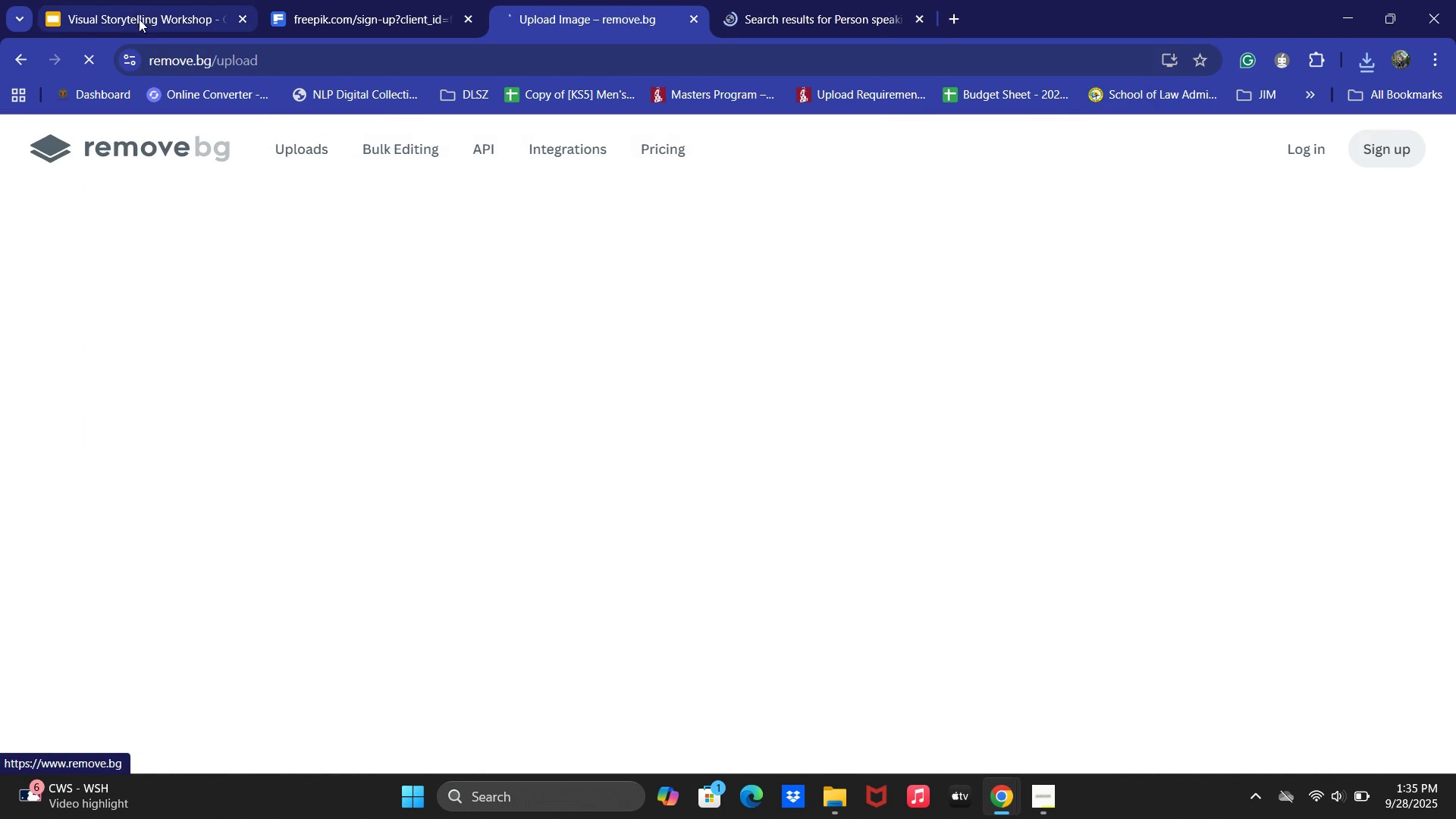 
left_click([138, 13])
 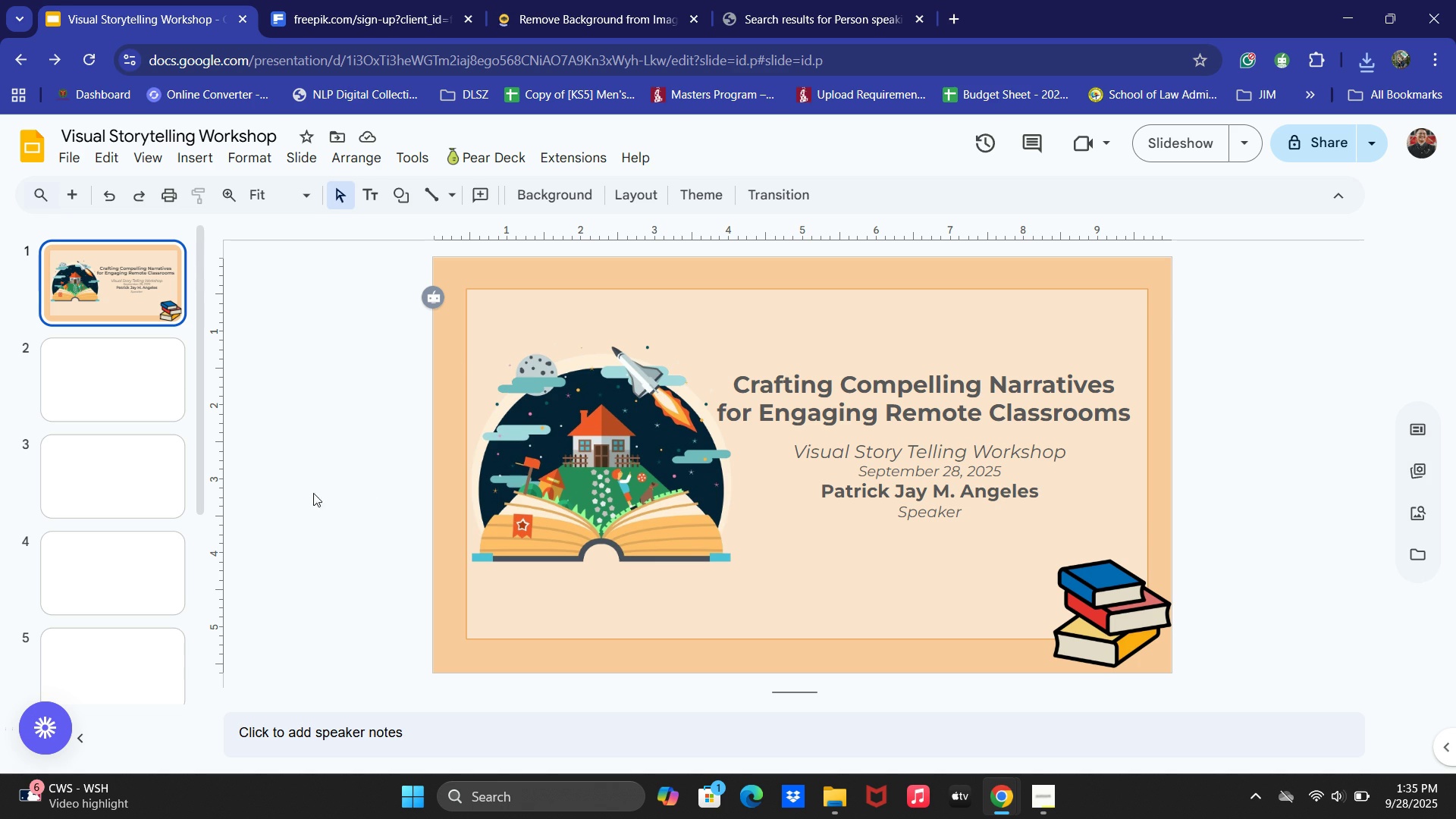 
left_click([268, 485])
 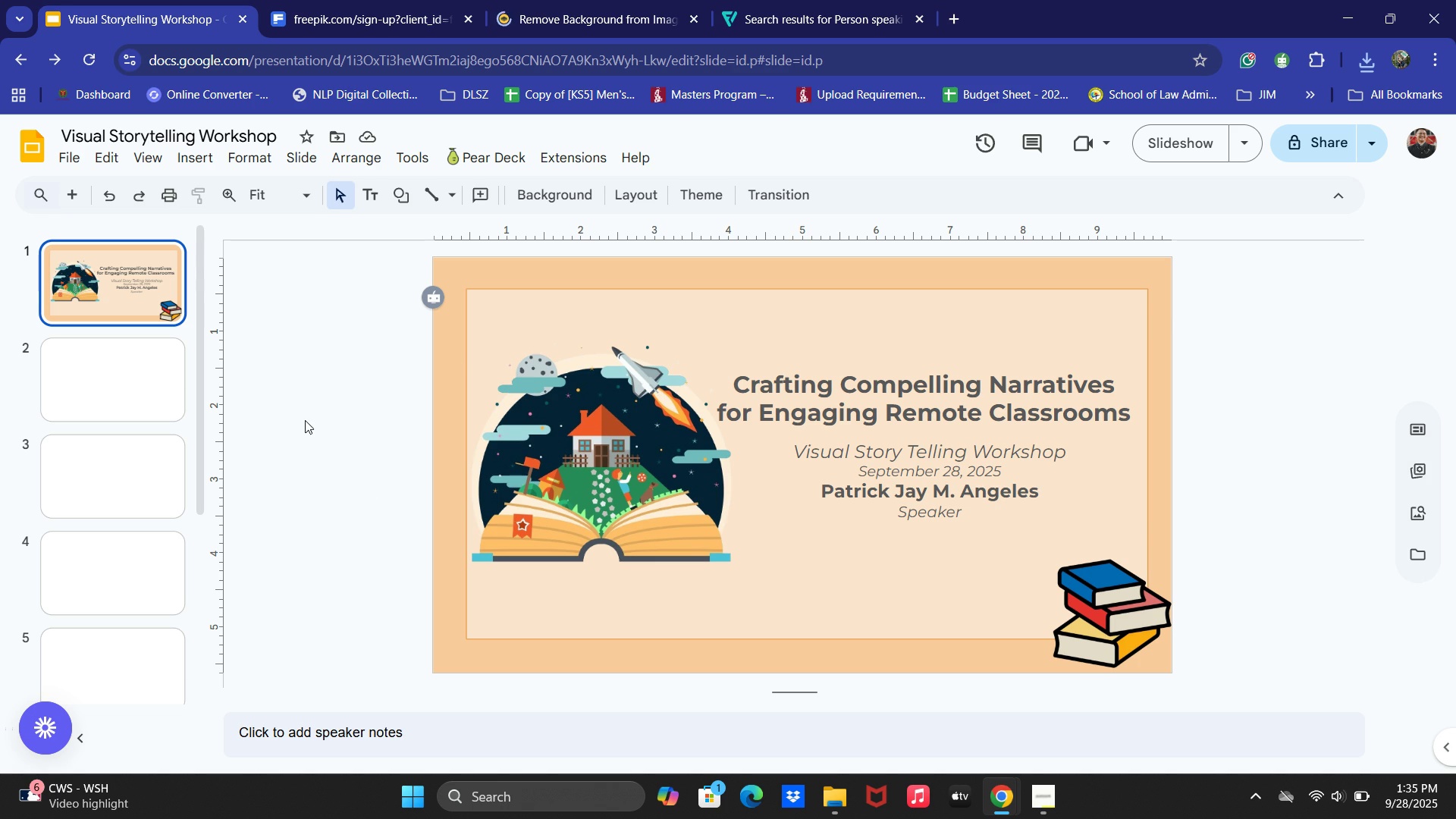 
key(Alt+AltLeft)
 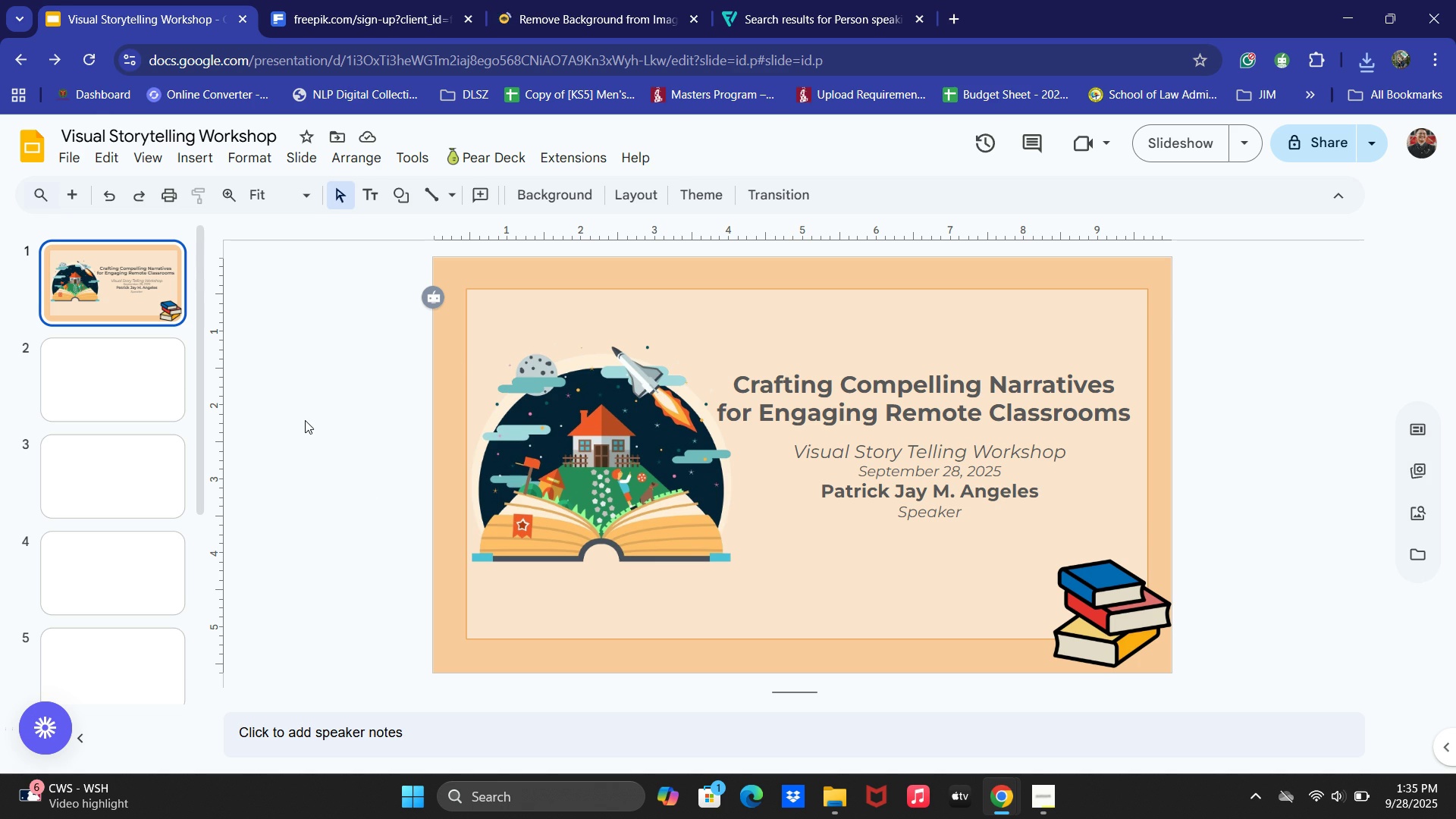 
key(Alt+Tab)